 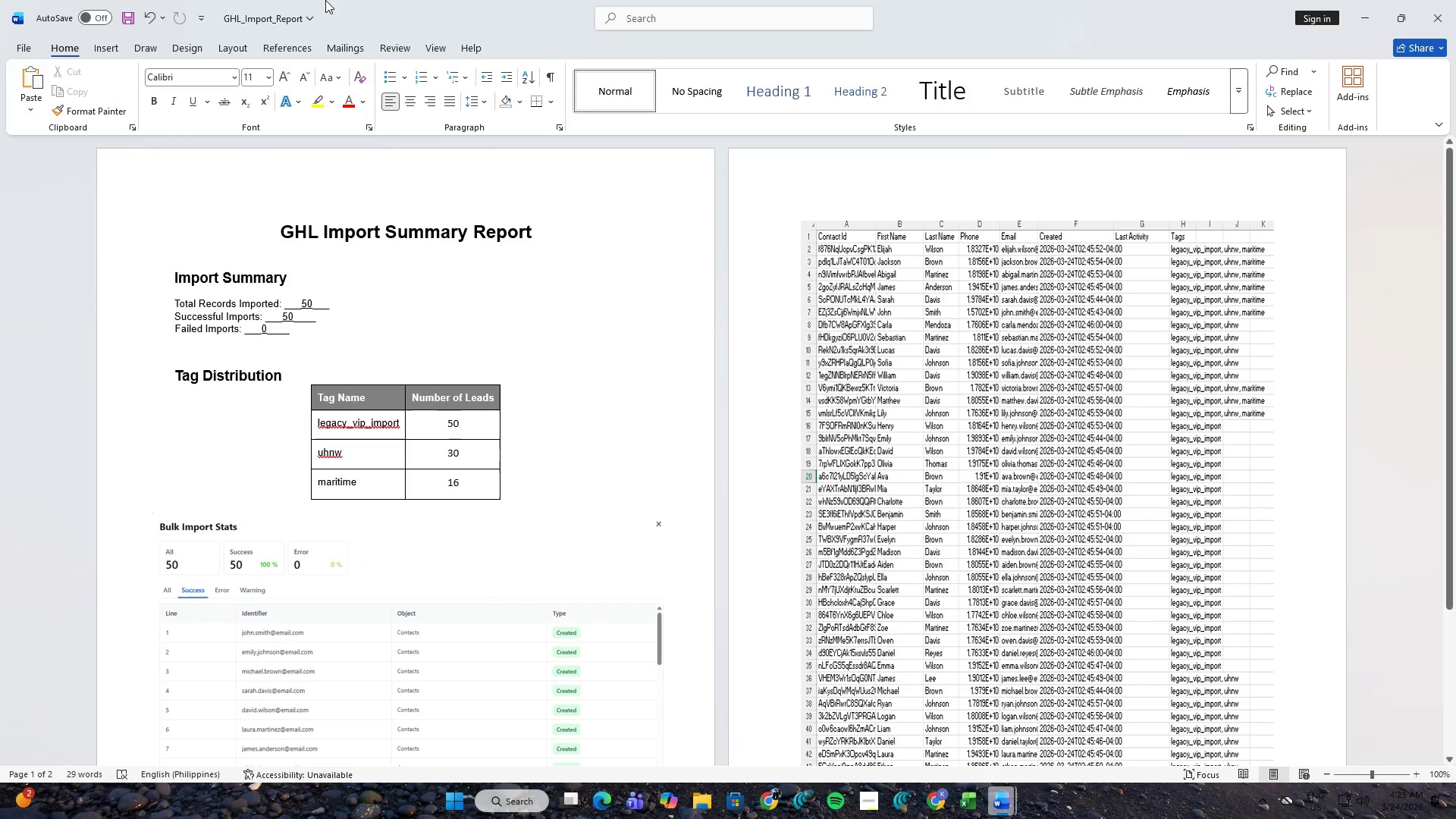 
left_click_drag(start_coordinate=[11, 50], to_coordinate=[46, 253])
 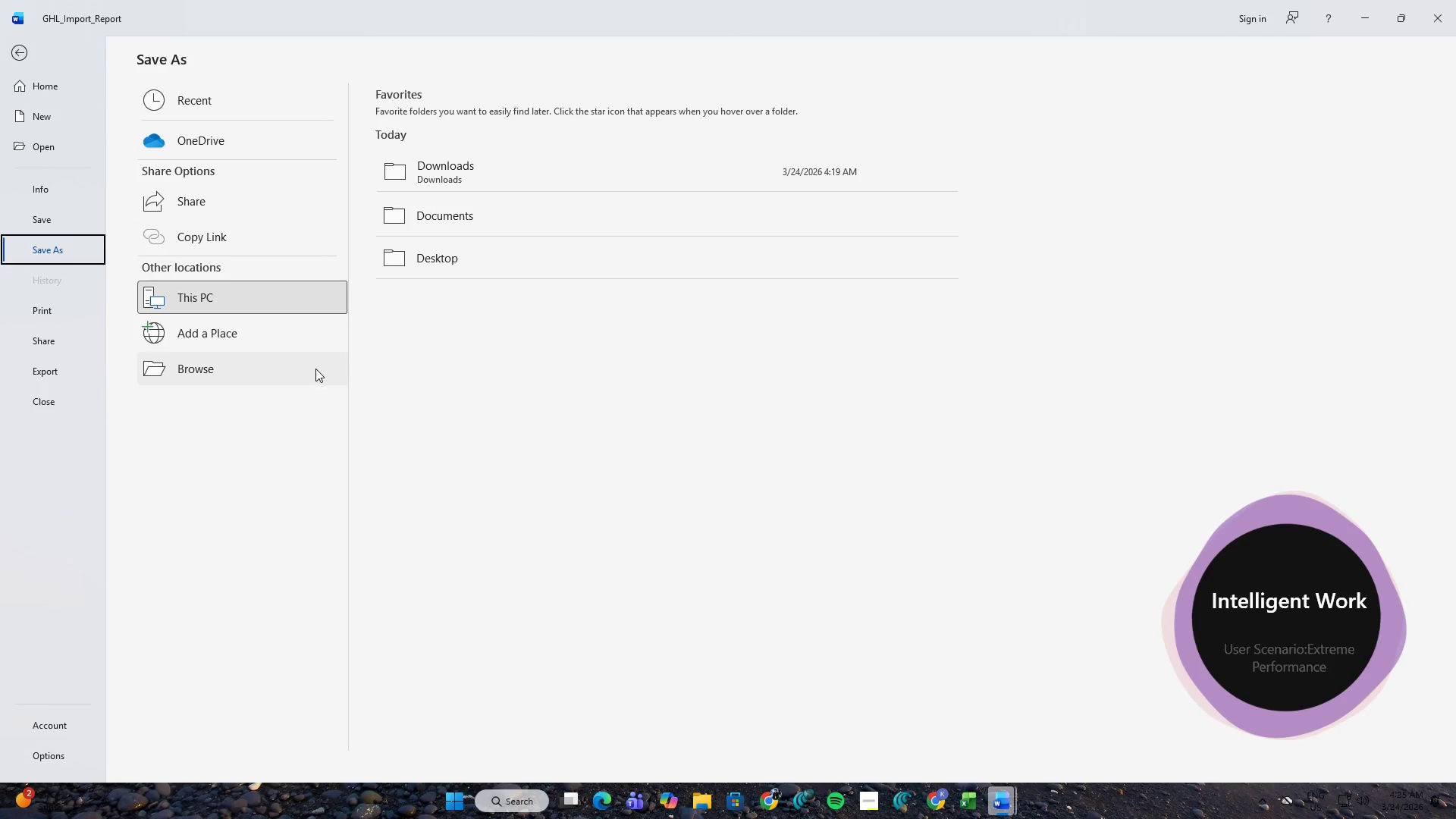 
left_click([46, 253])
 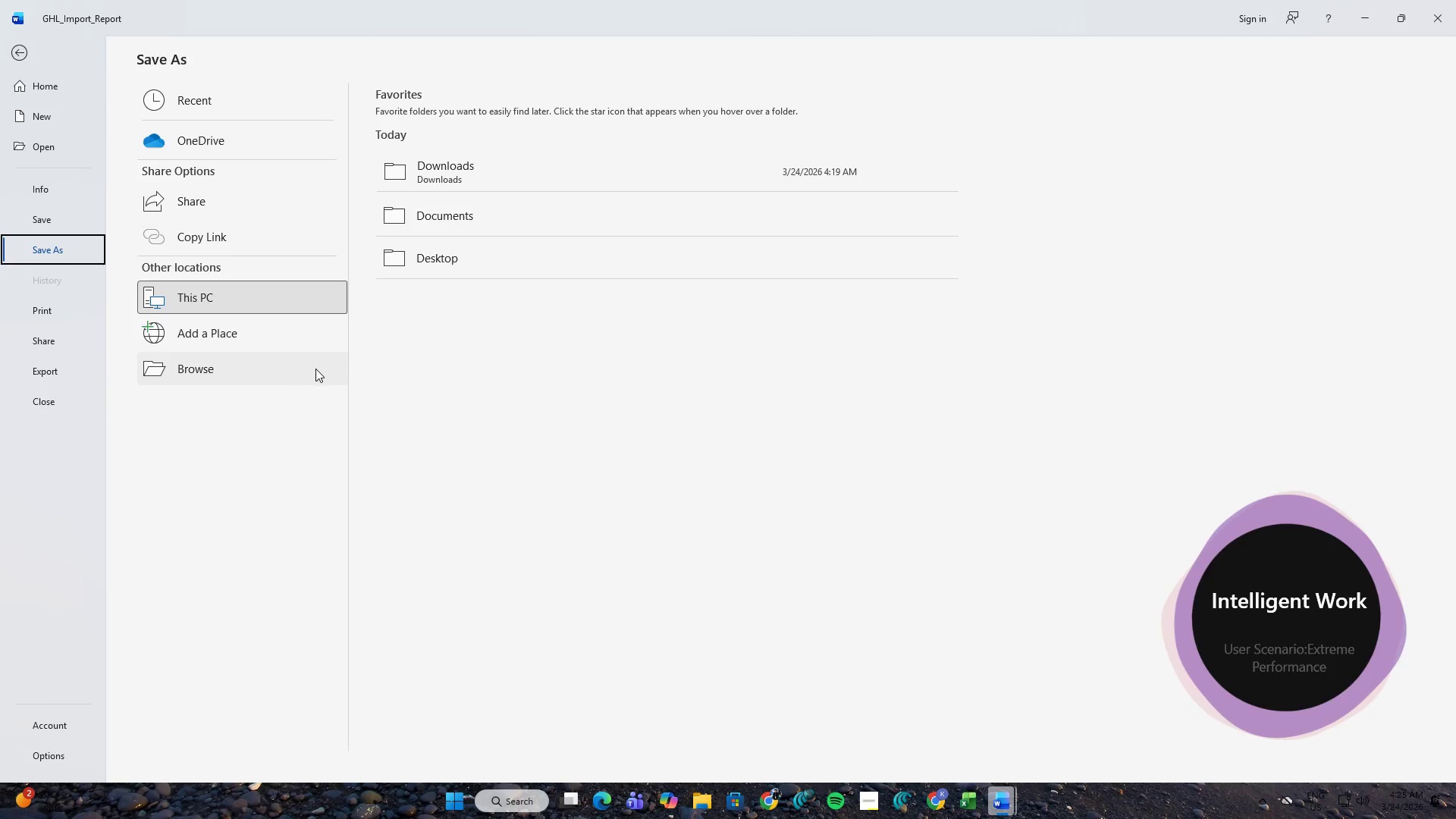 
left_click([272, 369])
 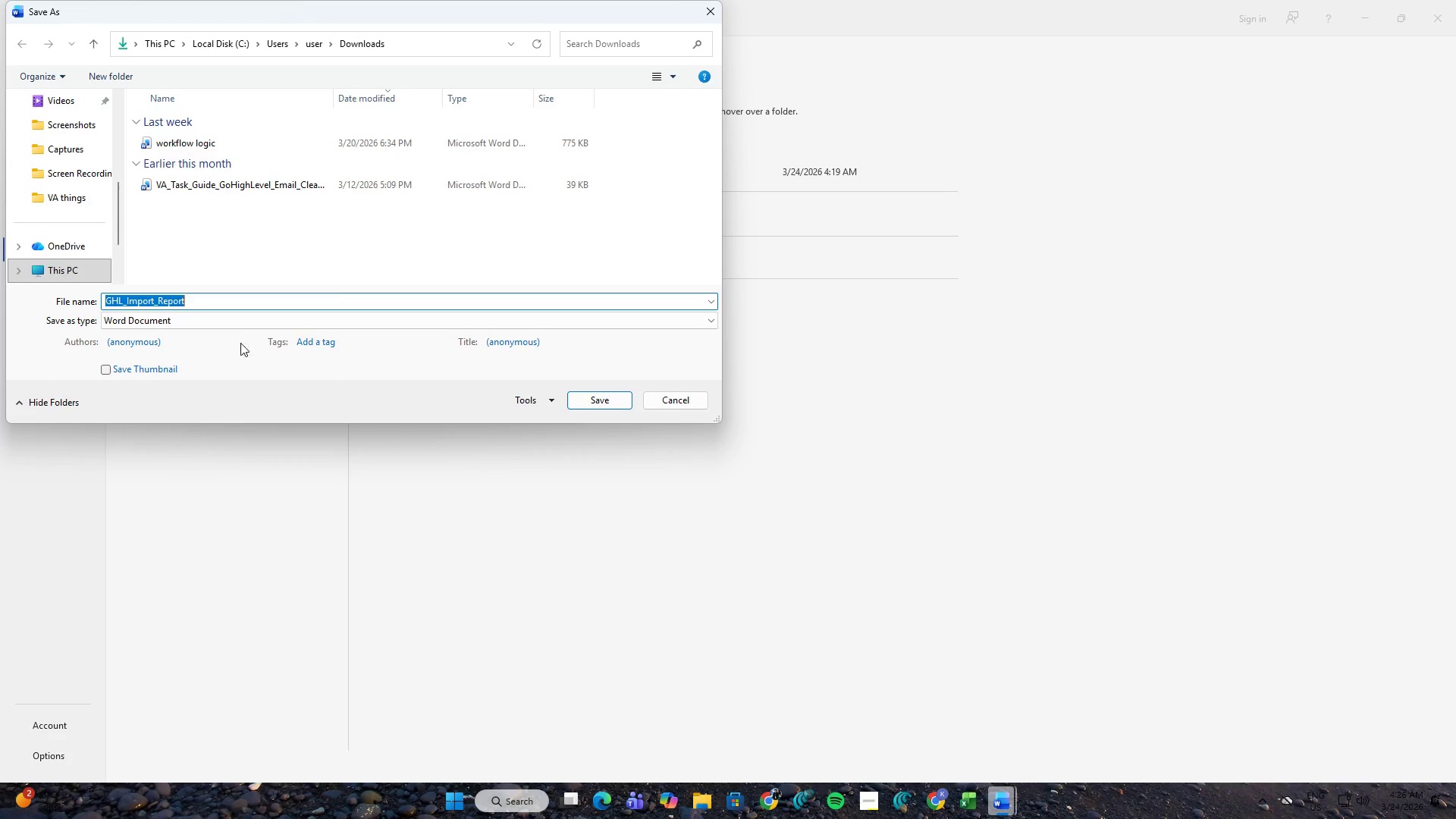 
left_click([242, 320])
 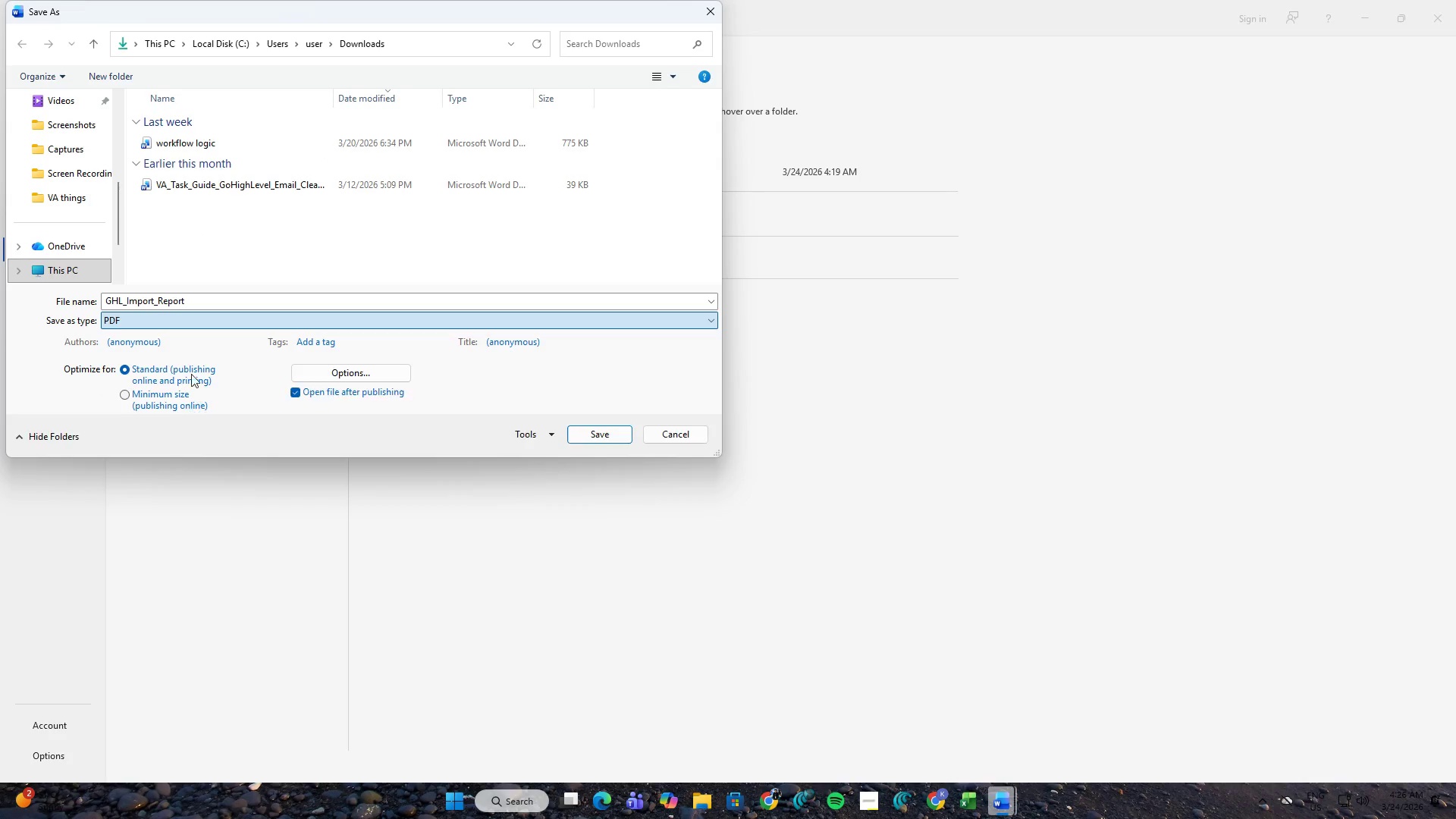 
double_click([179, 298])
 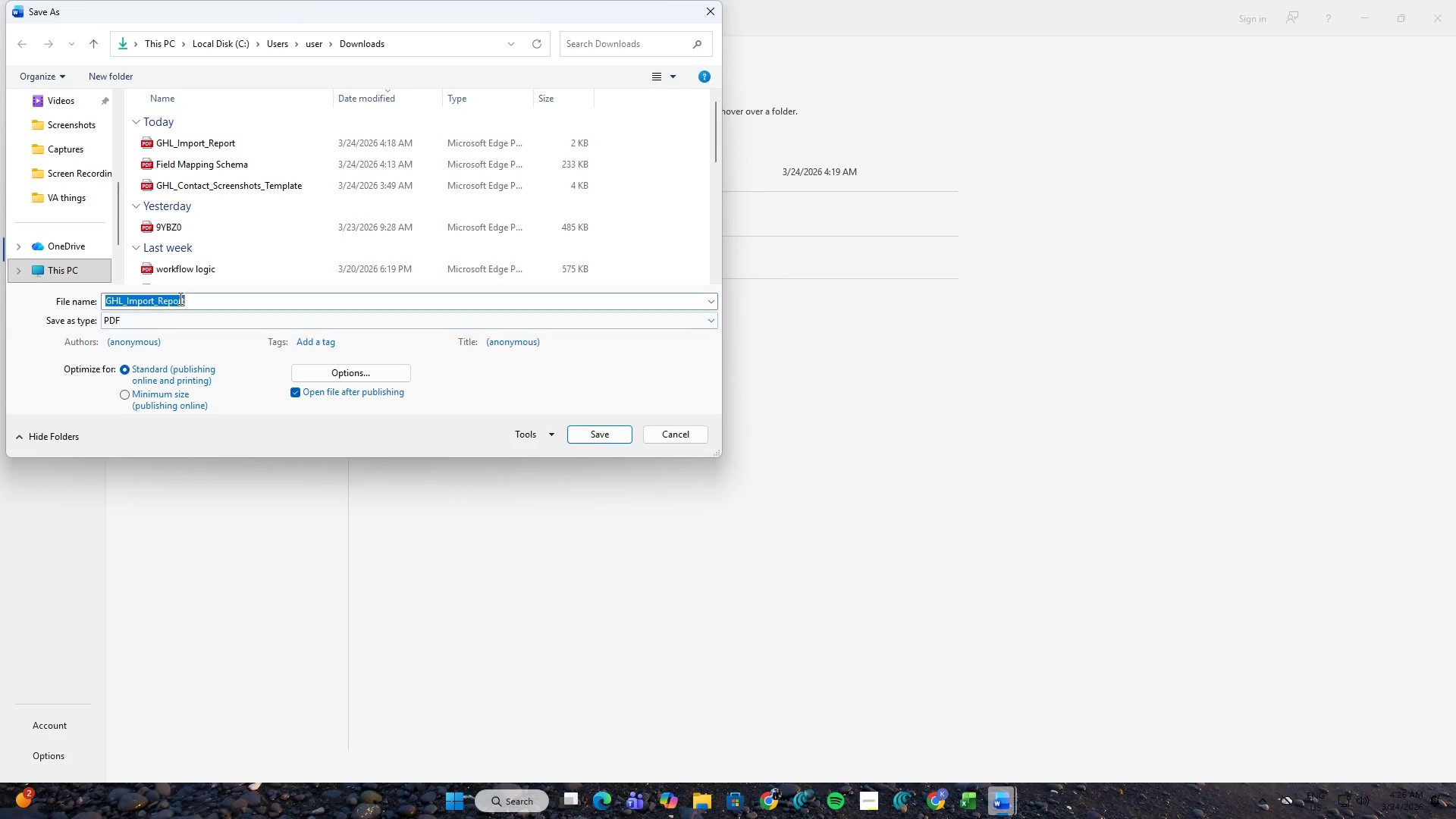 
key(Control+A)
 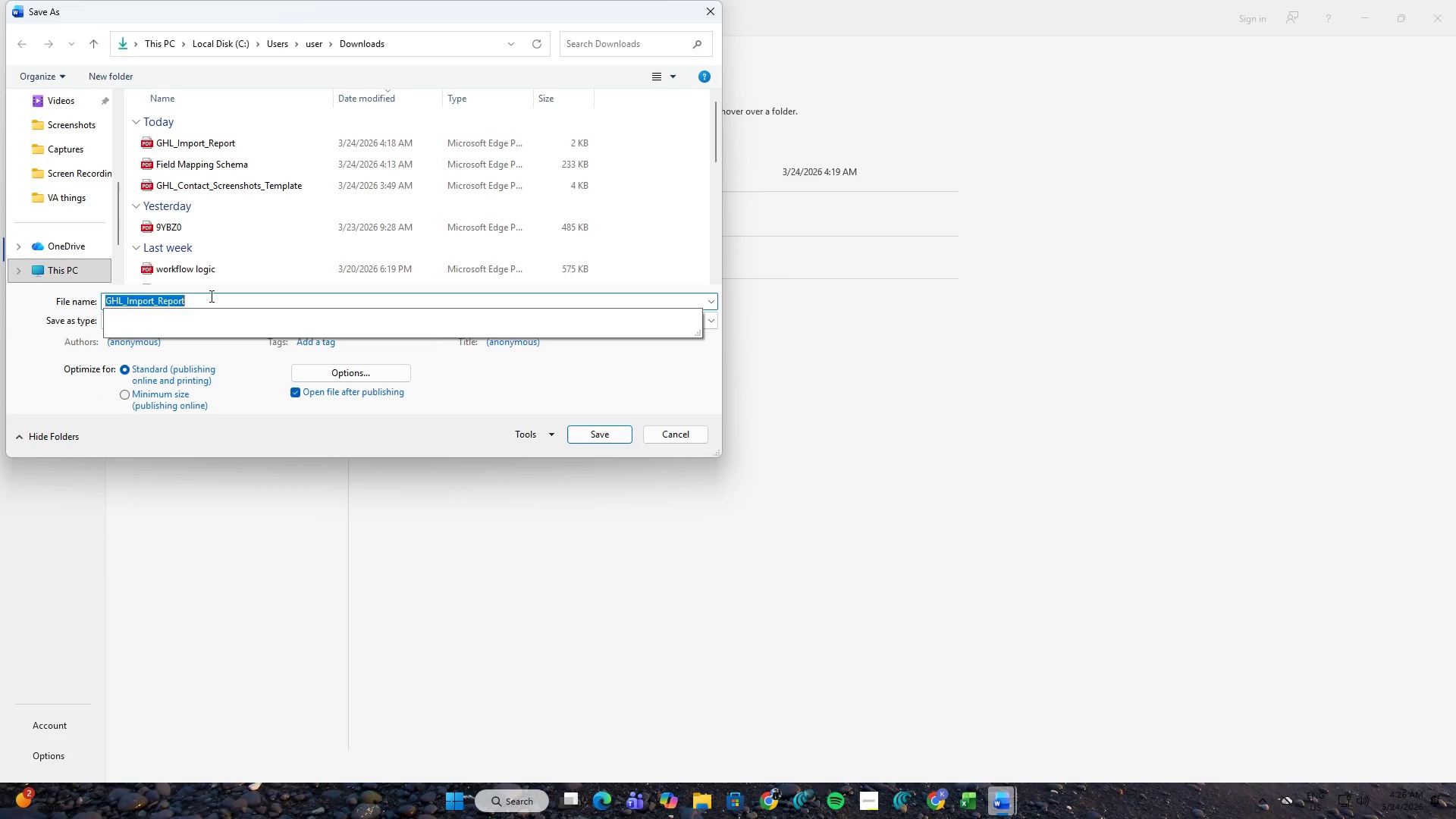 
key(Control+V)
 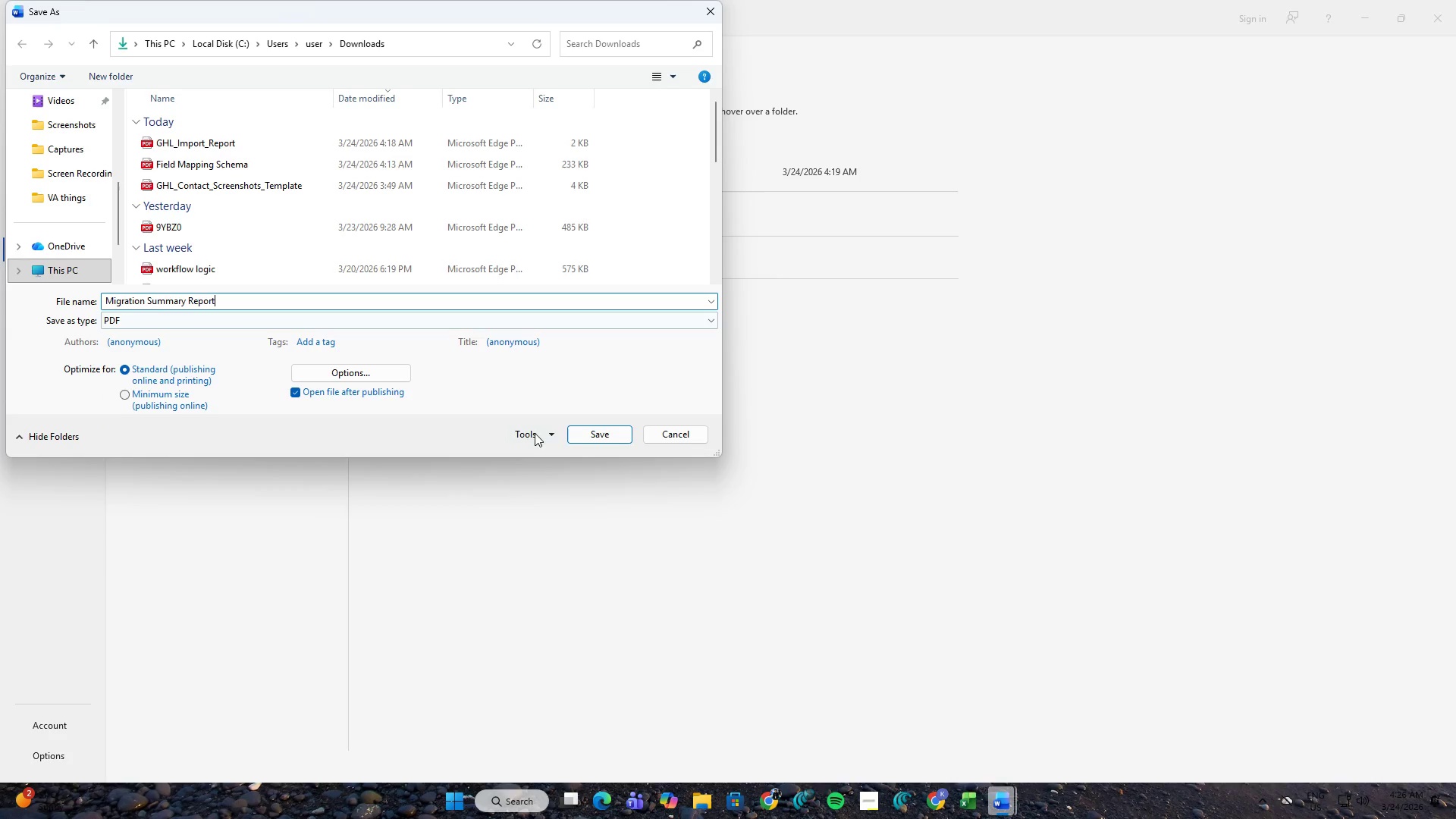 
left_click([602, 436])
 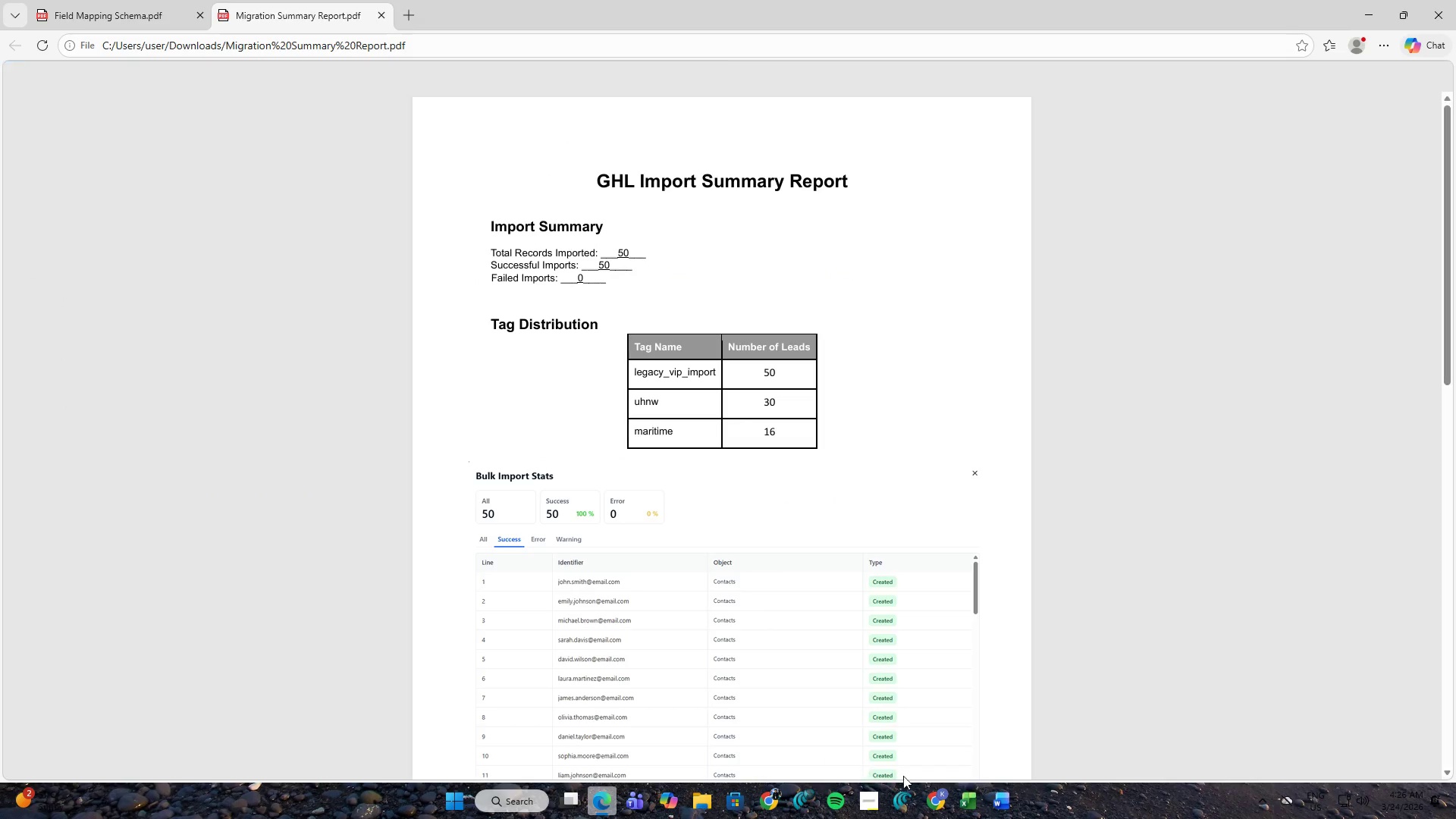 
left_click([873, 798])